 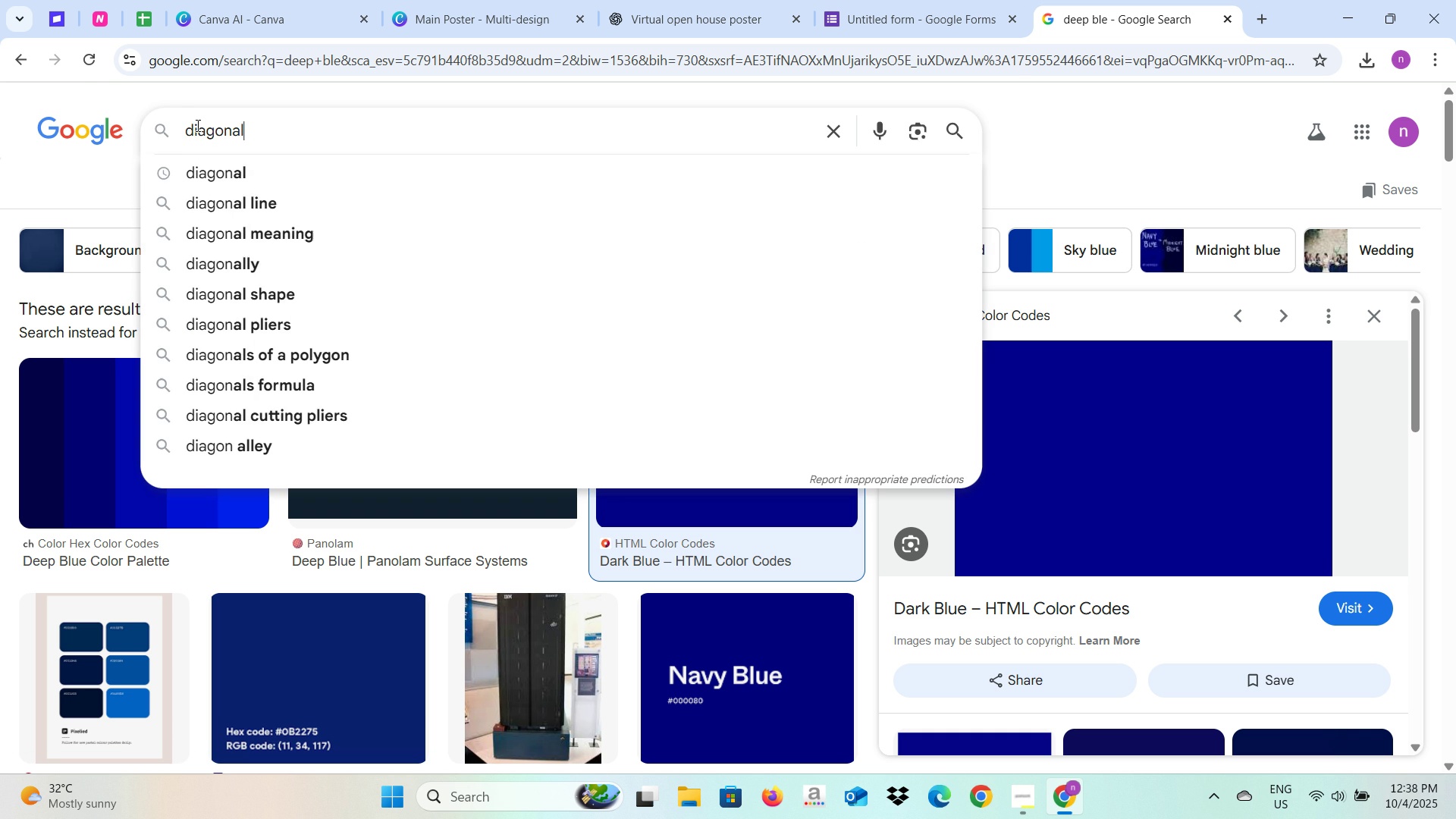 
key(Enter)
 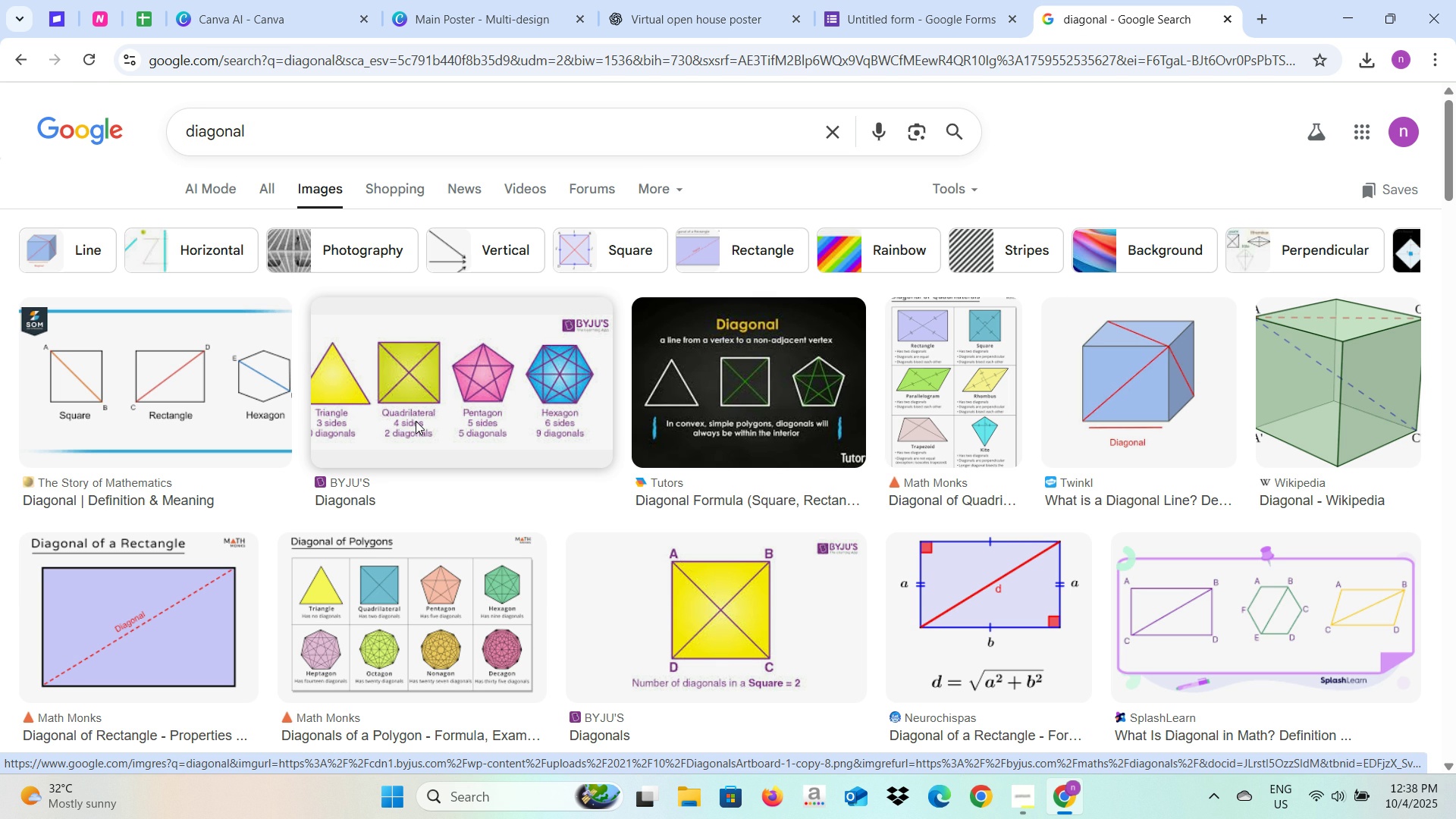 
wait(10.13)
 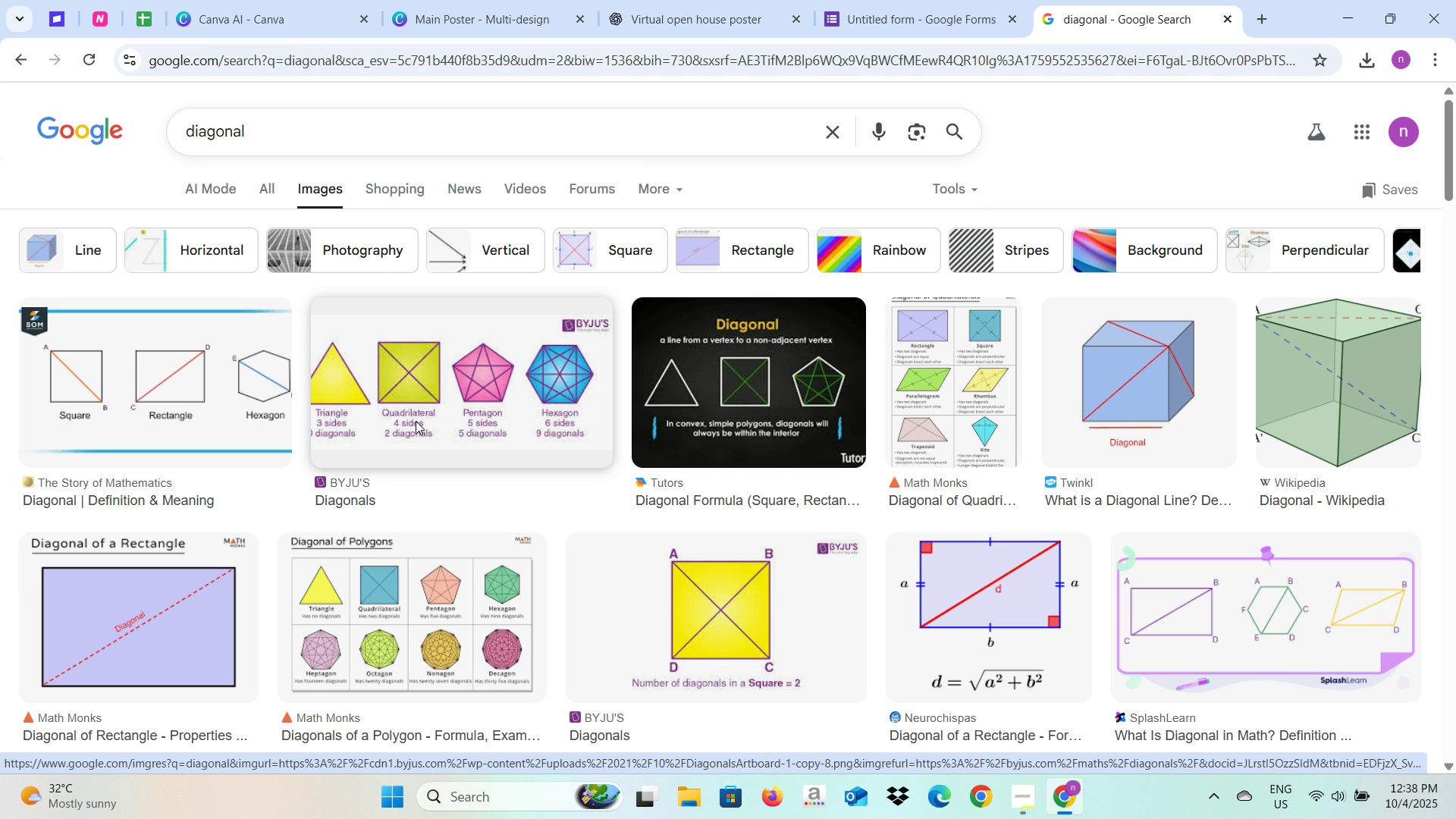 
scroll: coordinate [419, 428], scroll_direction: down, amount: 8.0
 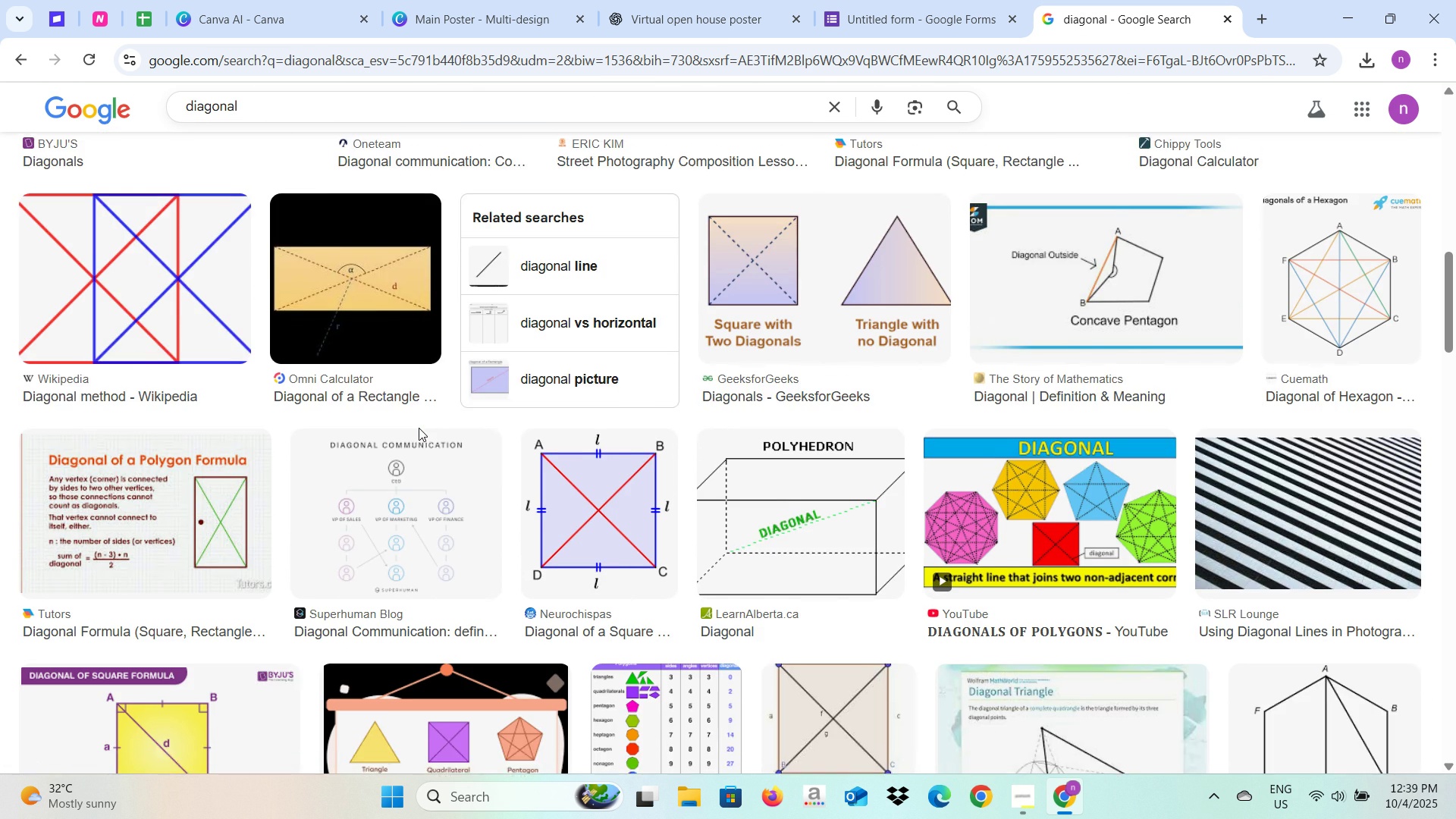 
scroll: coordinate [418, 428], scroll_direction: down, amount: 1.0
 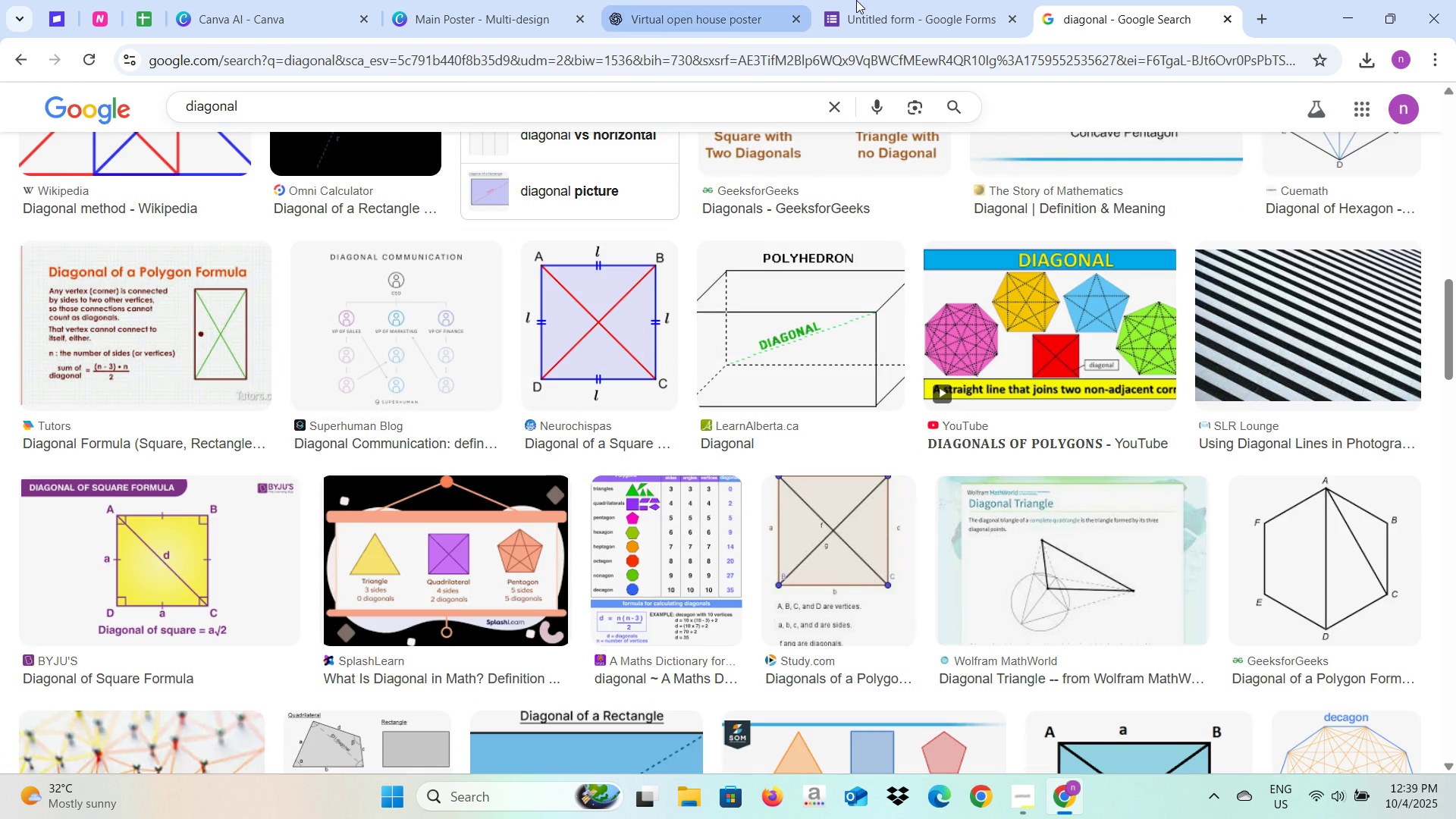 
left_click([857, 0])
 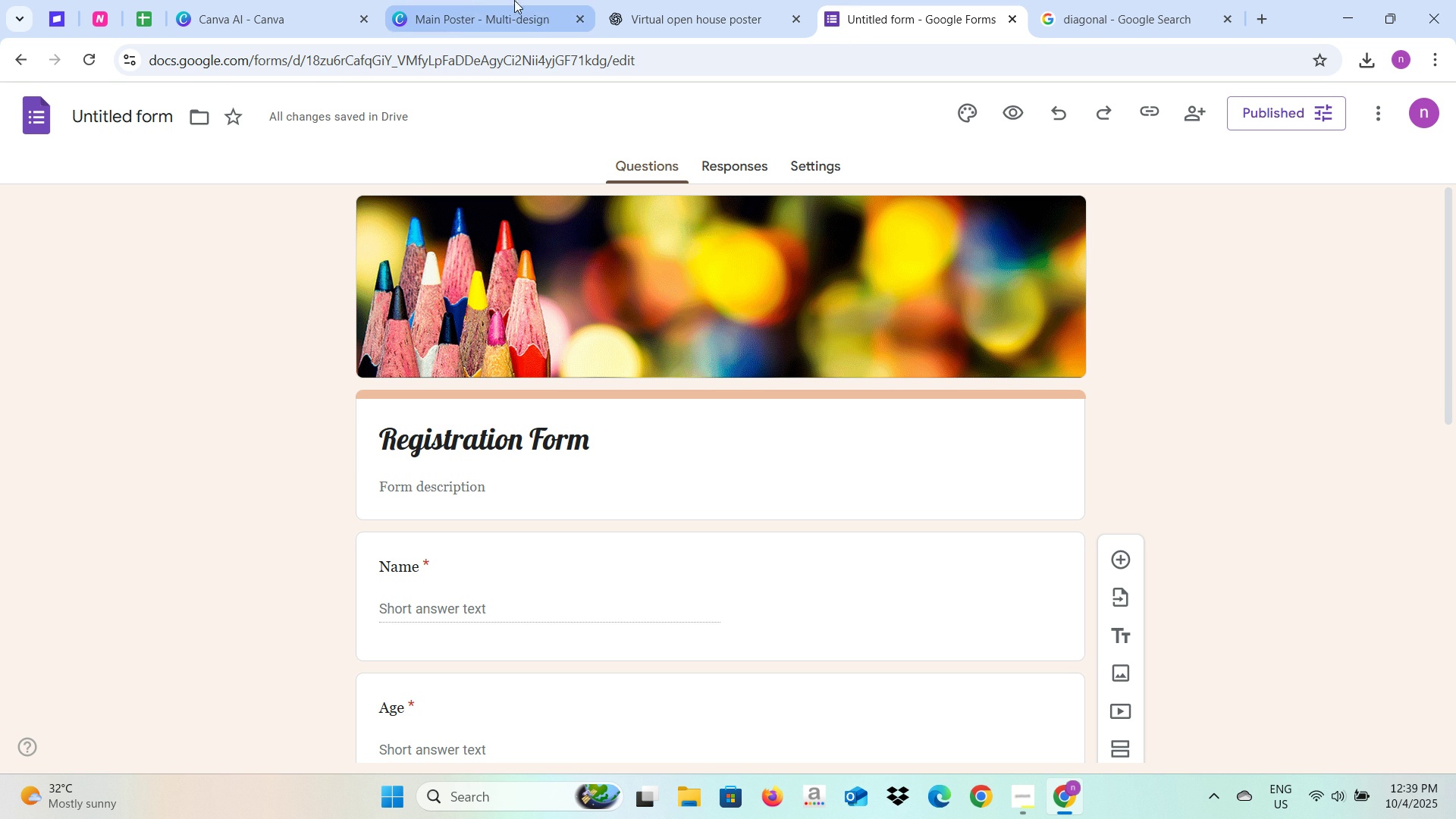 
left_click([514, 0])
 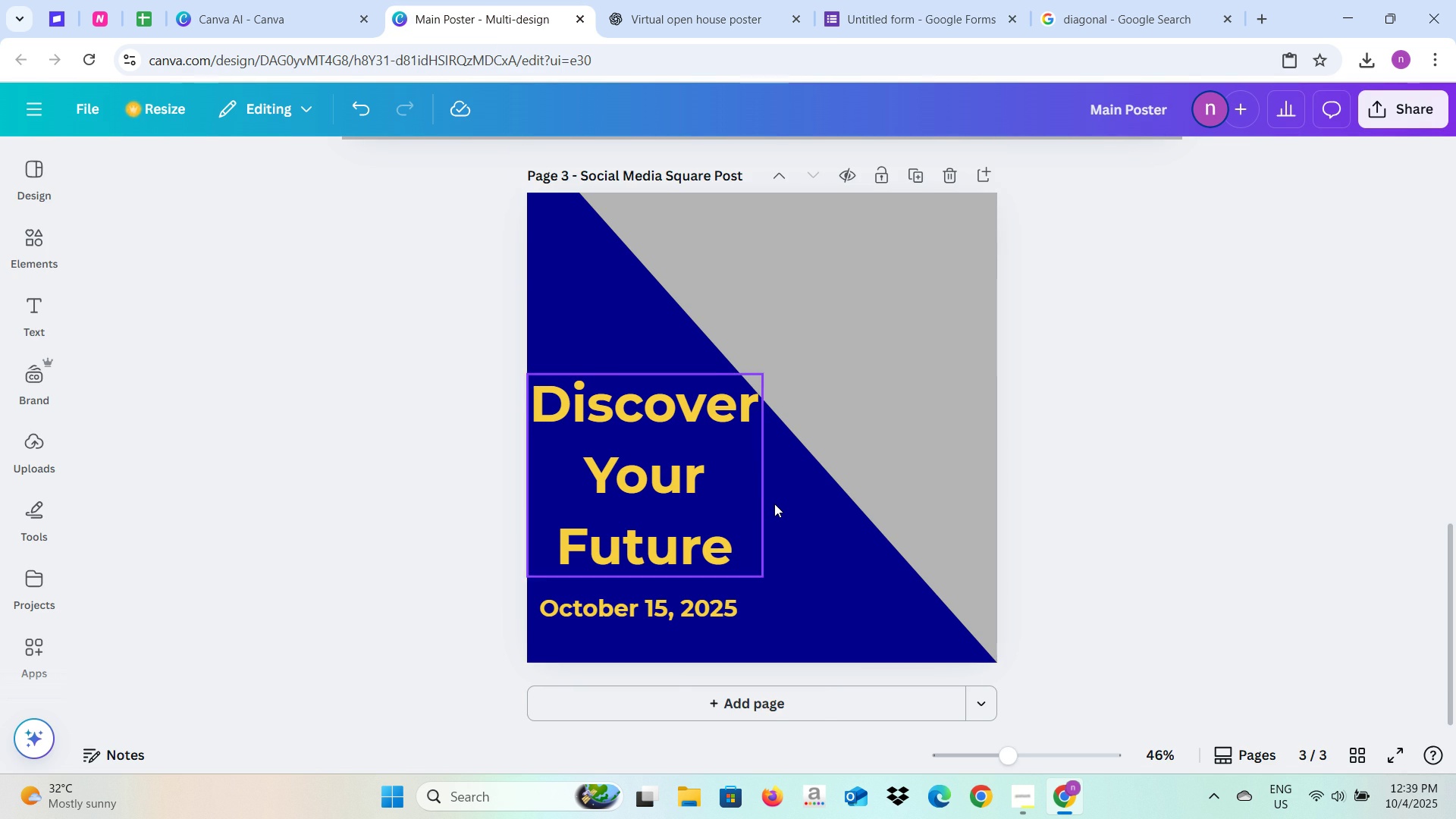 
left_click([774, 504])